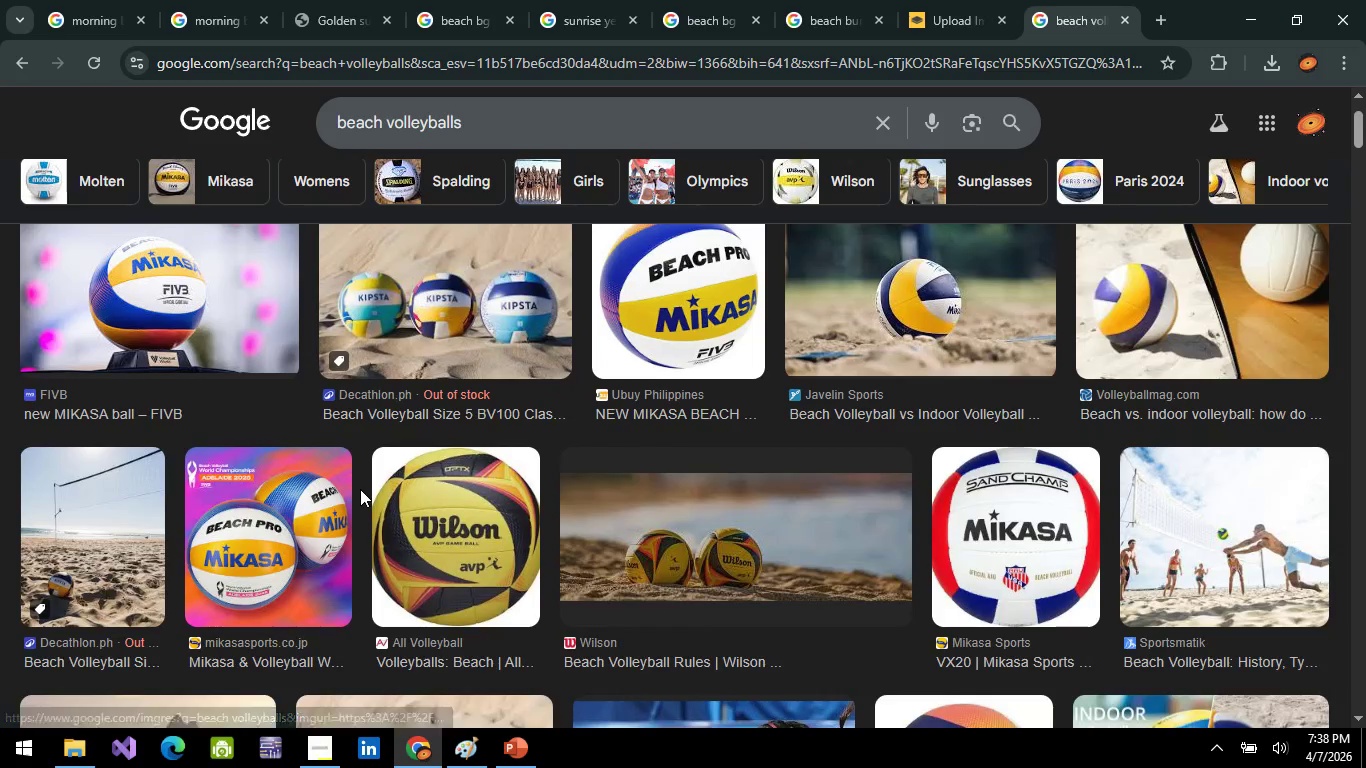 
key(Alt+AltLeft)
 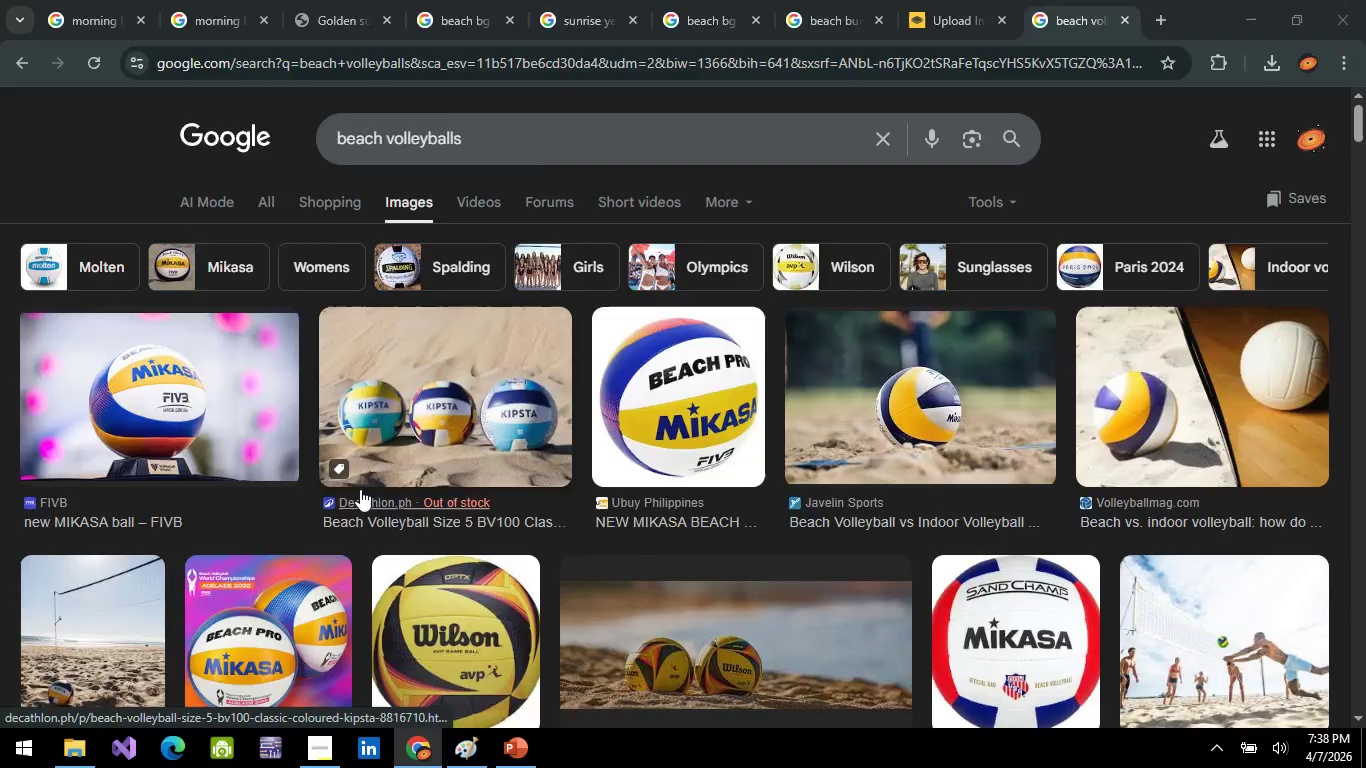 
key(Alt+Tab)
 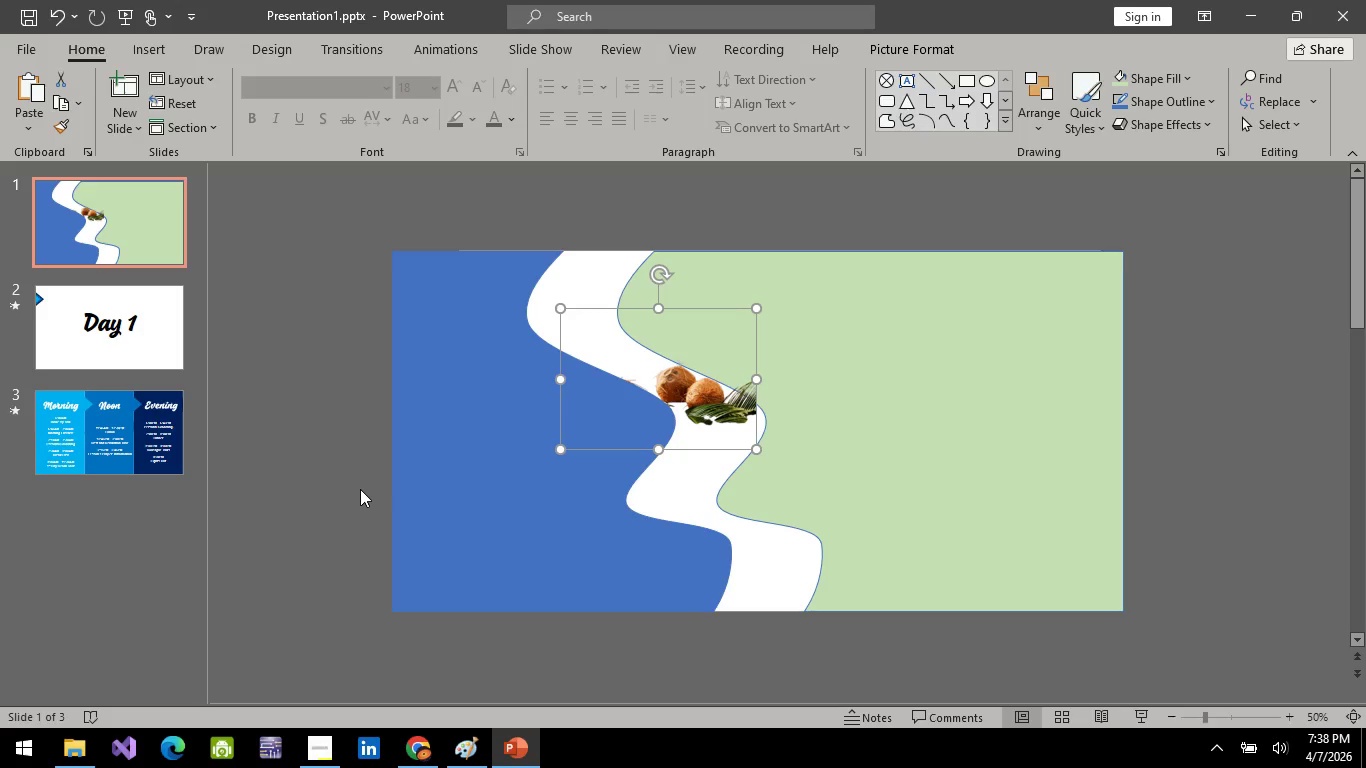 
key(Alt+AltLeft)
 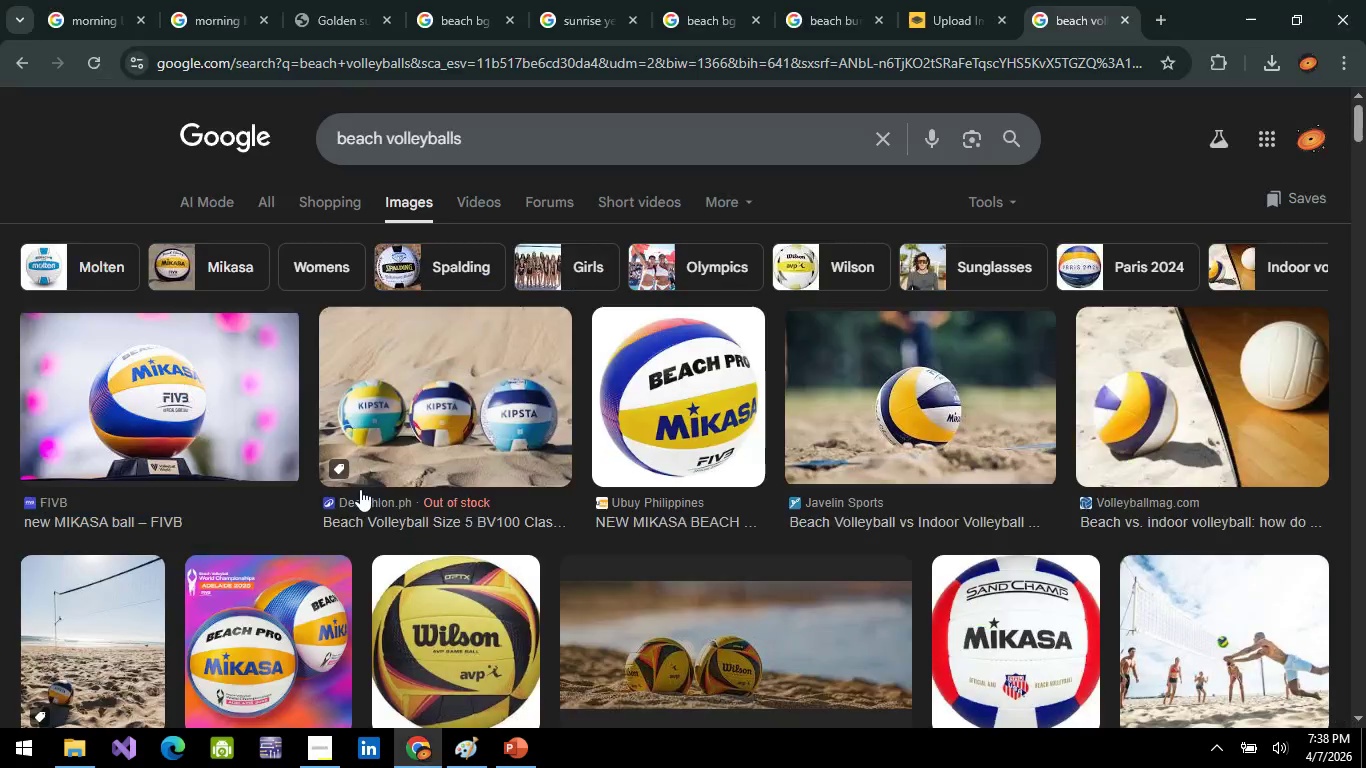 
key(Alt+Tab)
 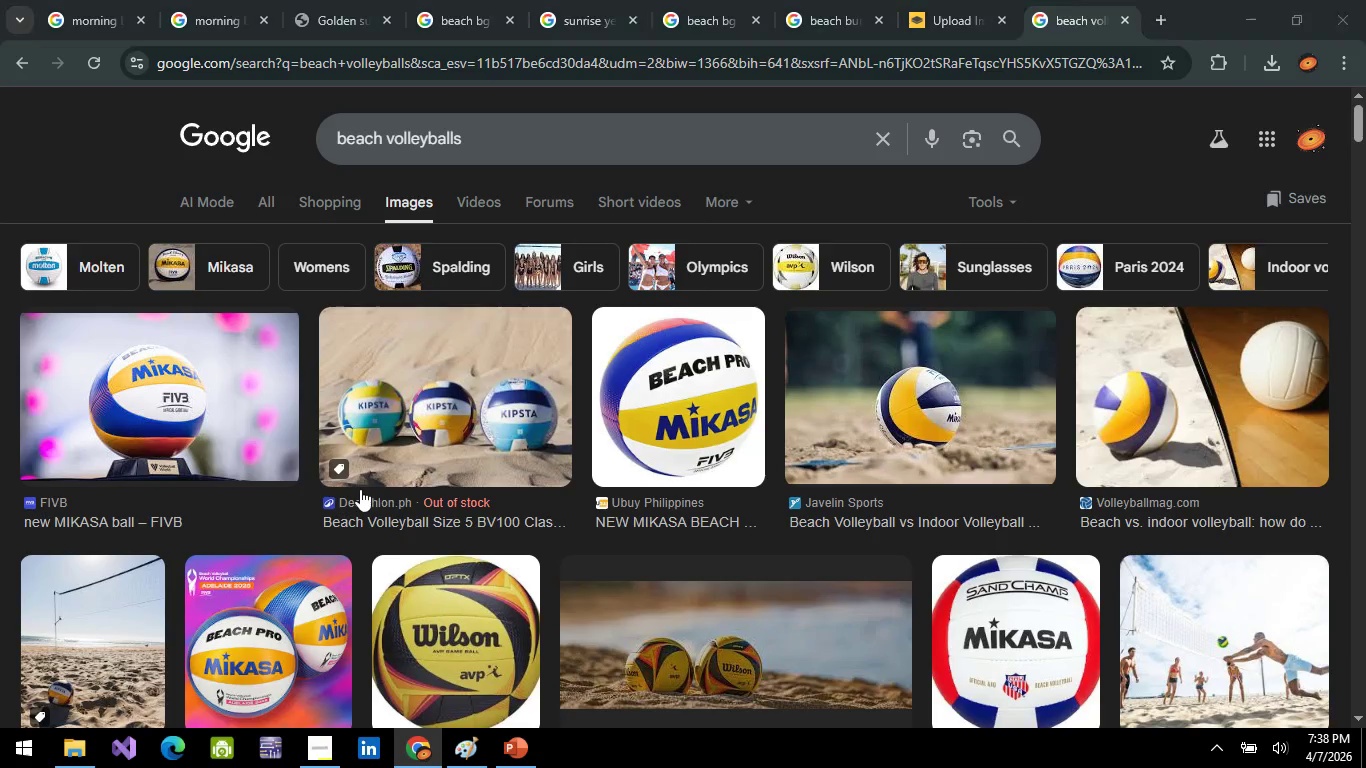 
key(Alt+AltLeft)
 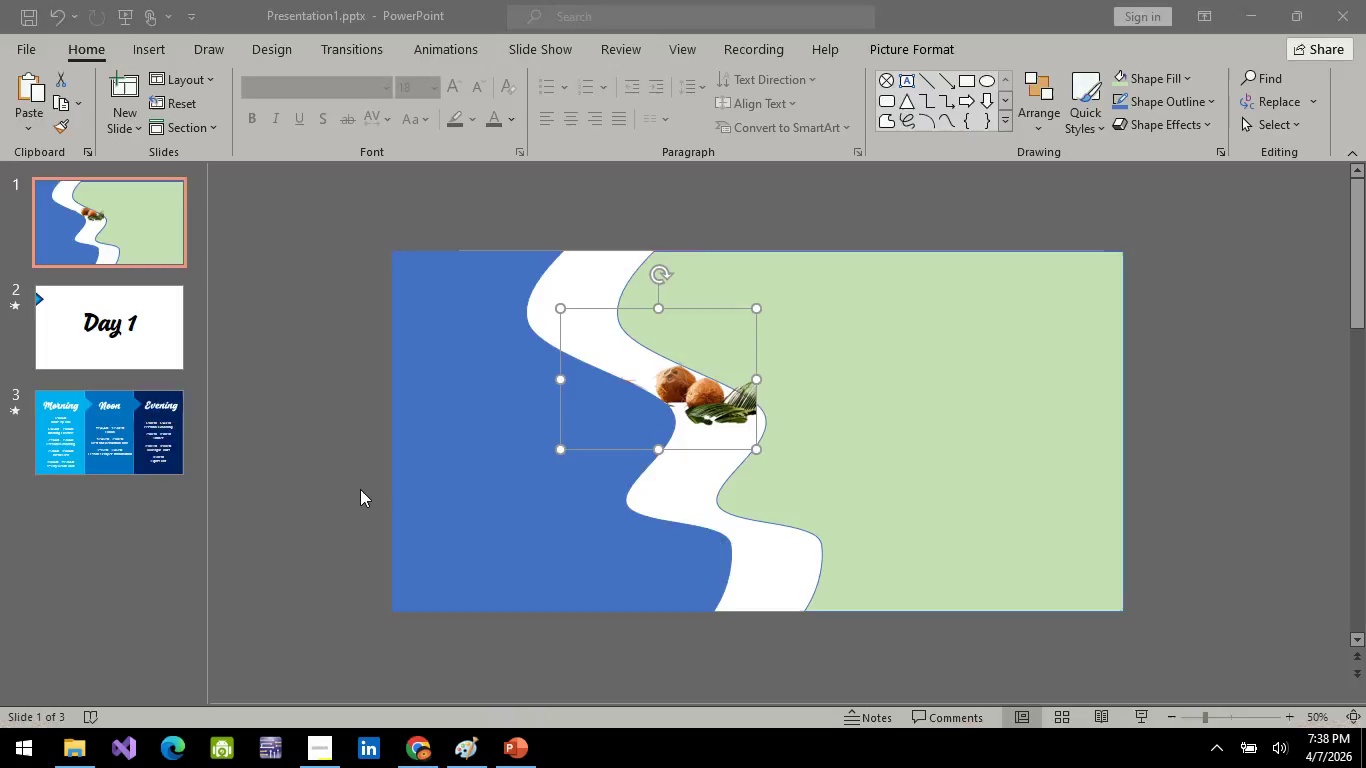 
key(Alt+Tab)
 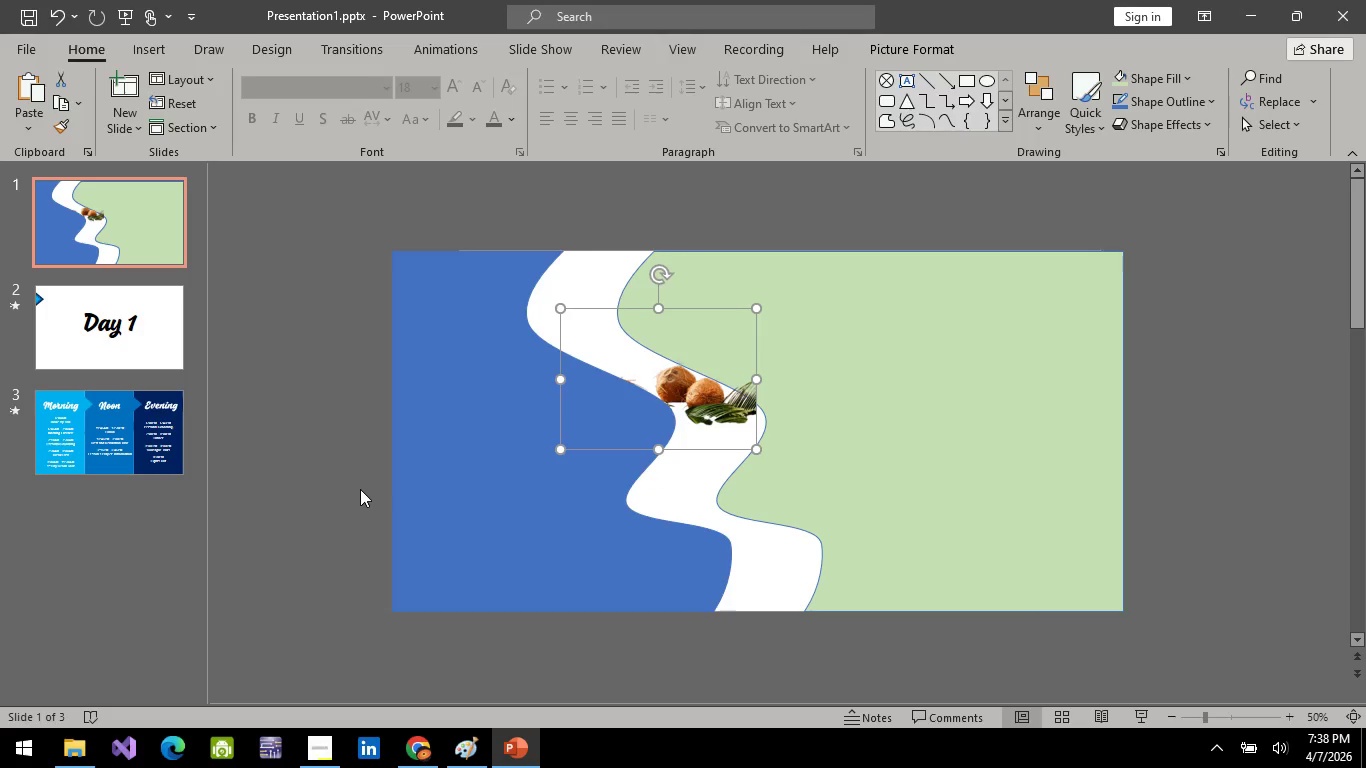 
wait(6.58)
 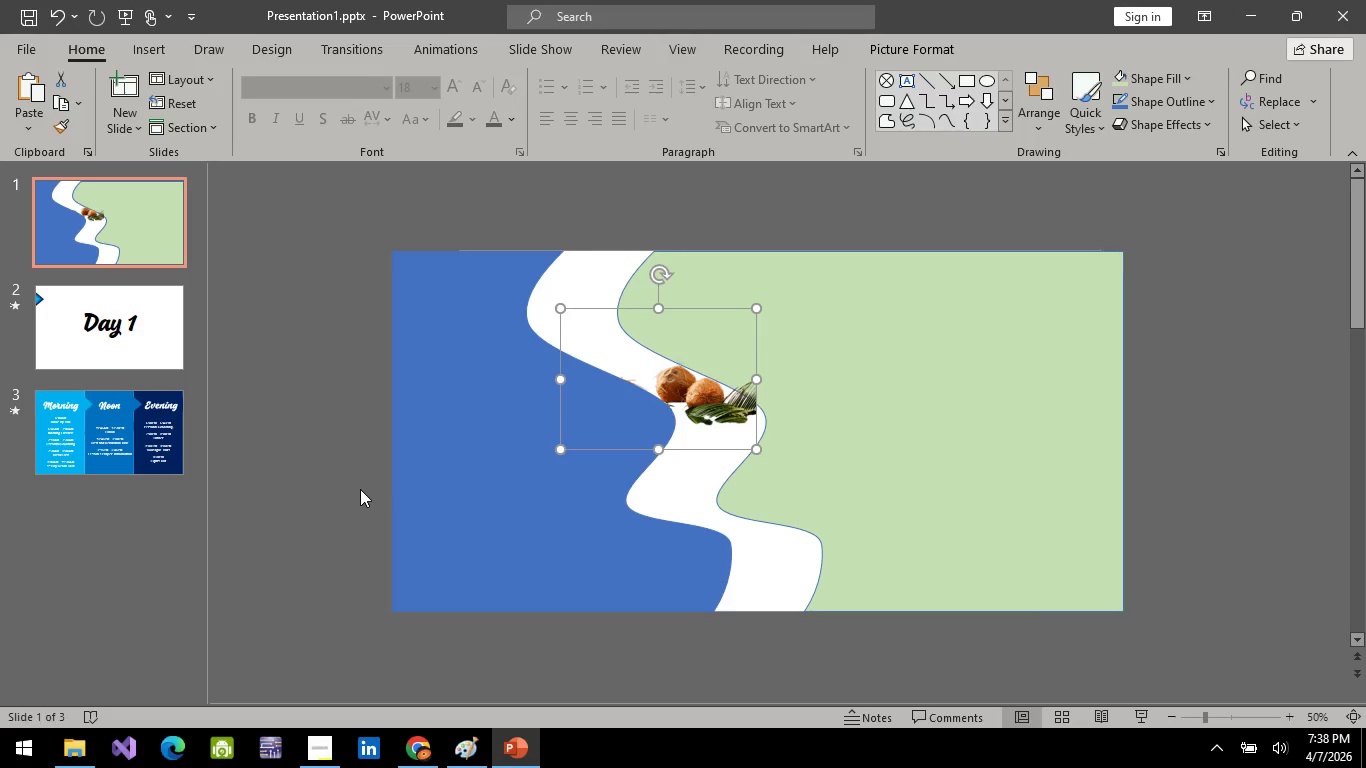 
left_click([944, 381])
 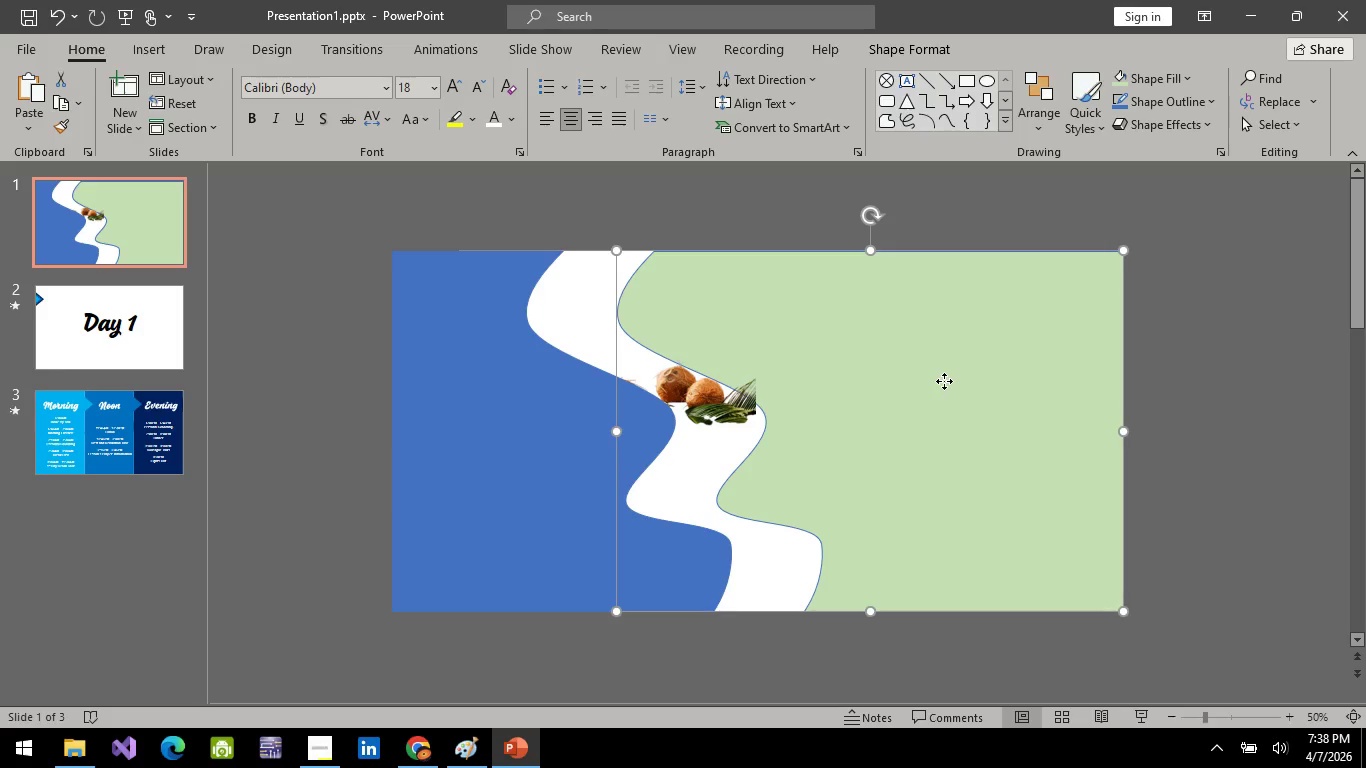 
right_click([944, 381])
 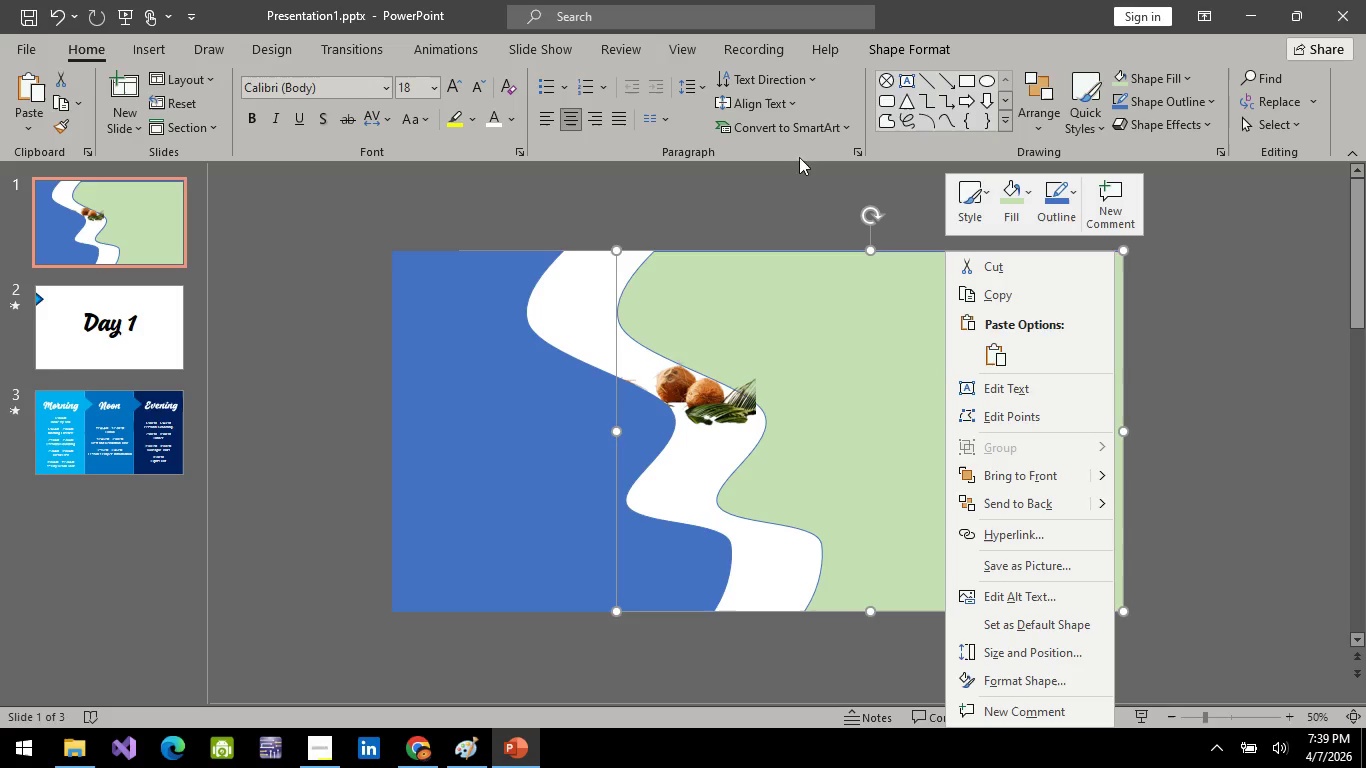 
wait(21.2)
 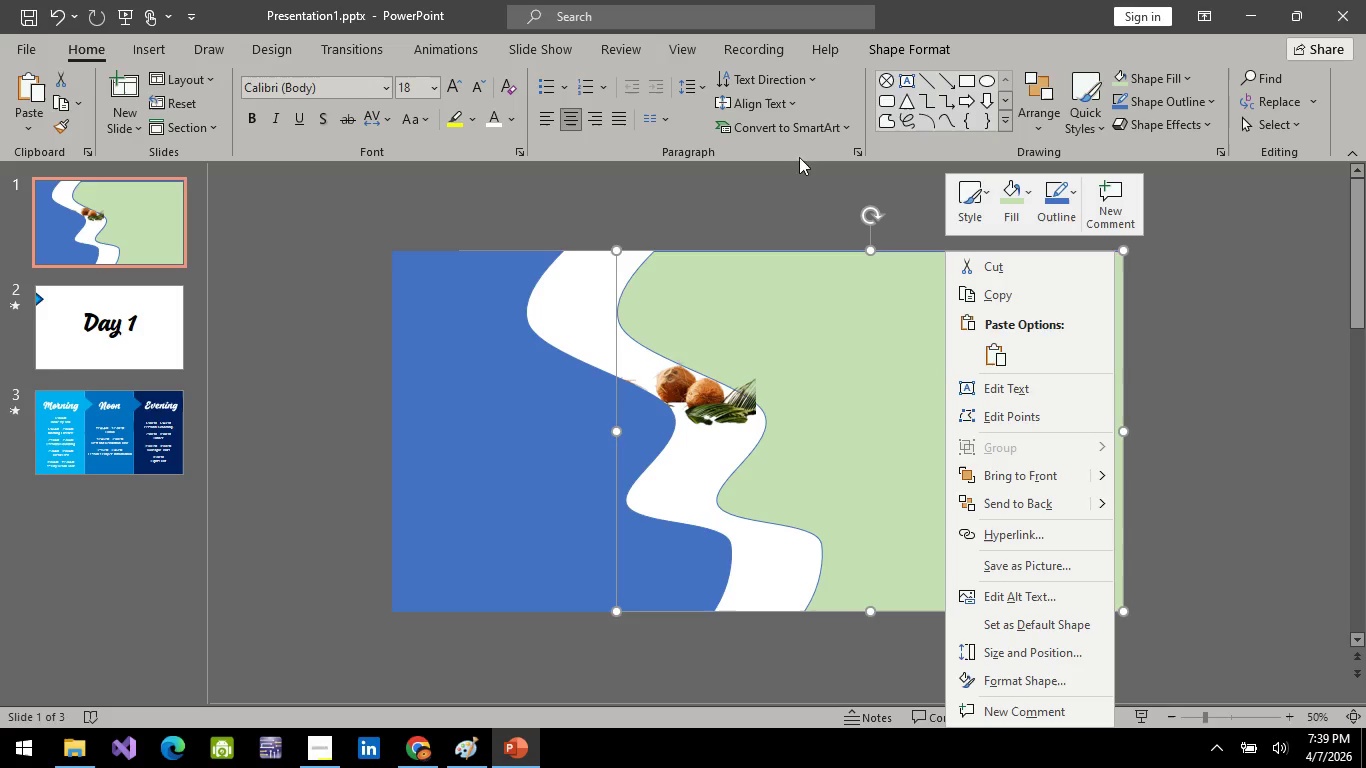 
left_click([1216, 465])
 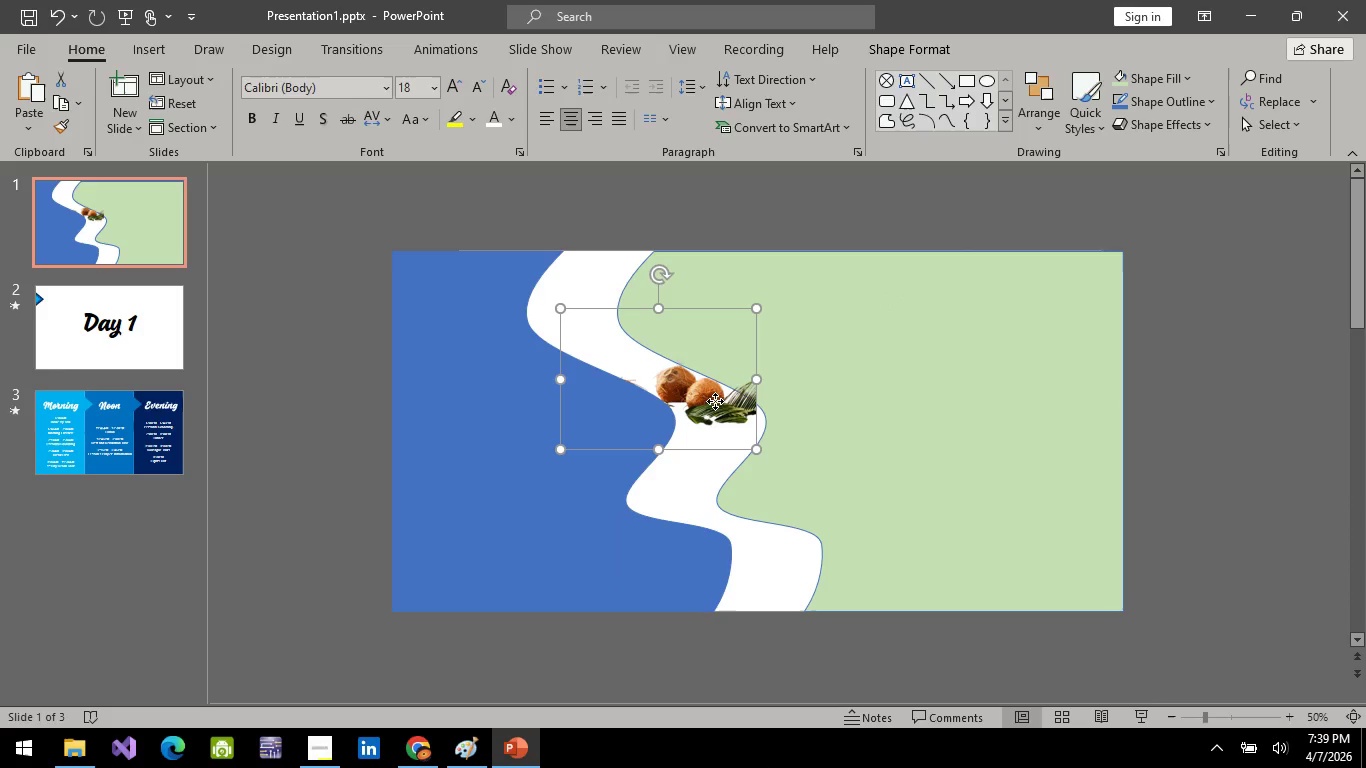 
left_click([715, 401])
 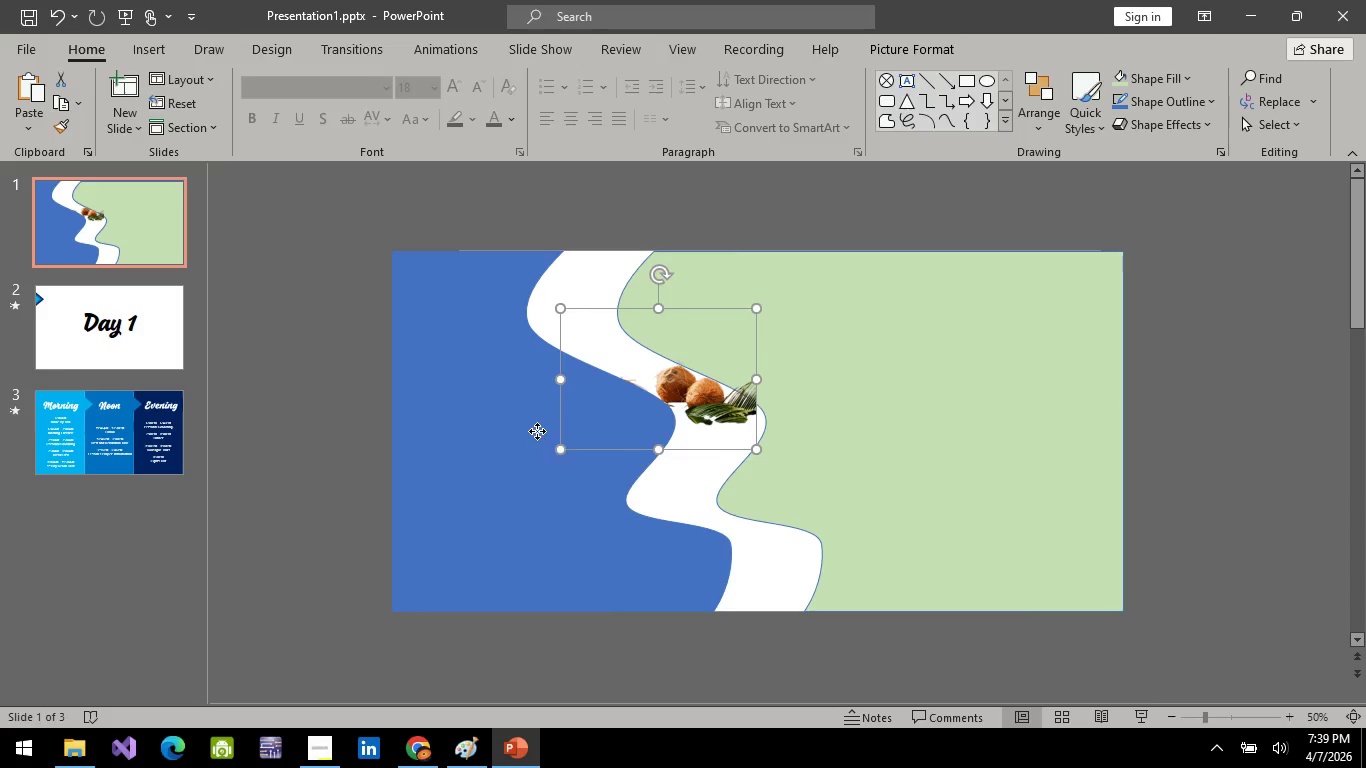 
left_click([537, 431])
 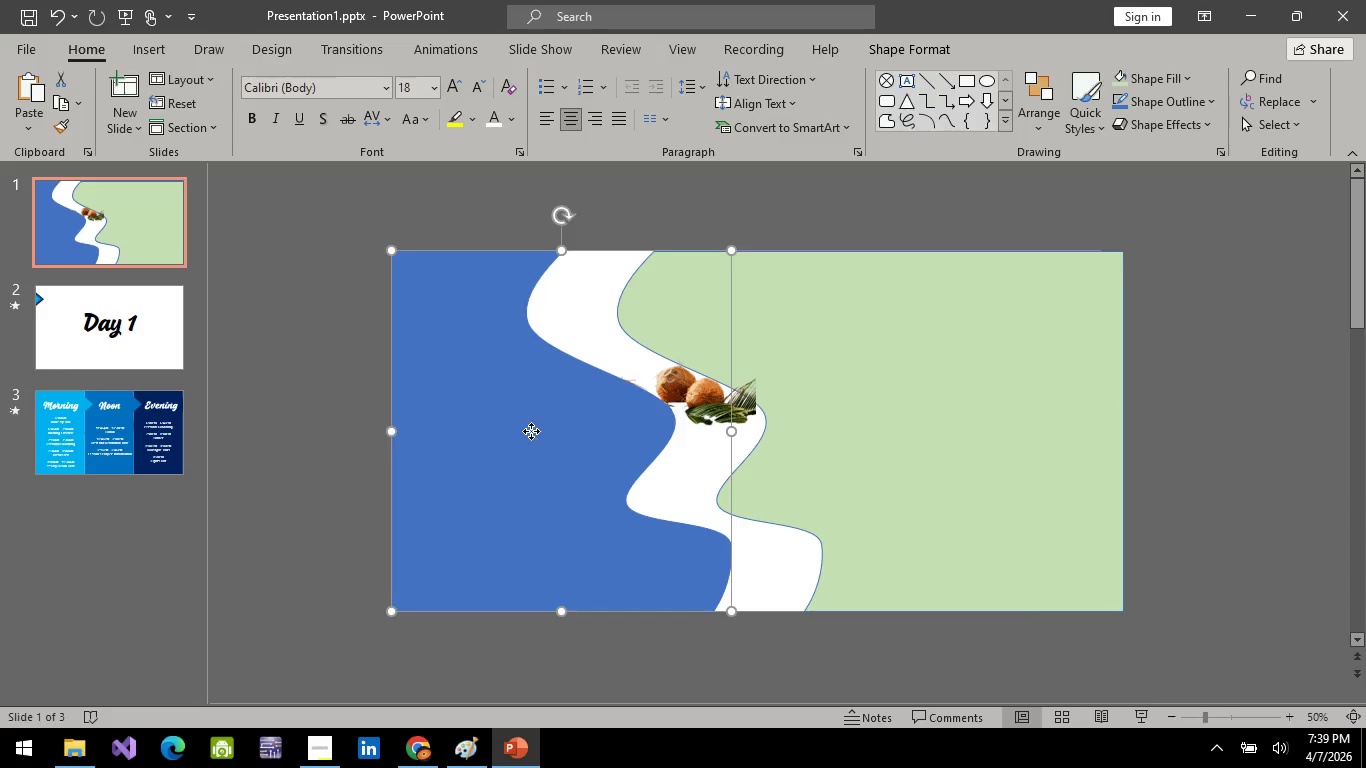 
right_click([531, 431])
 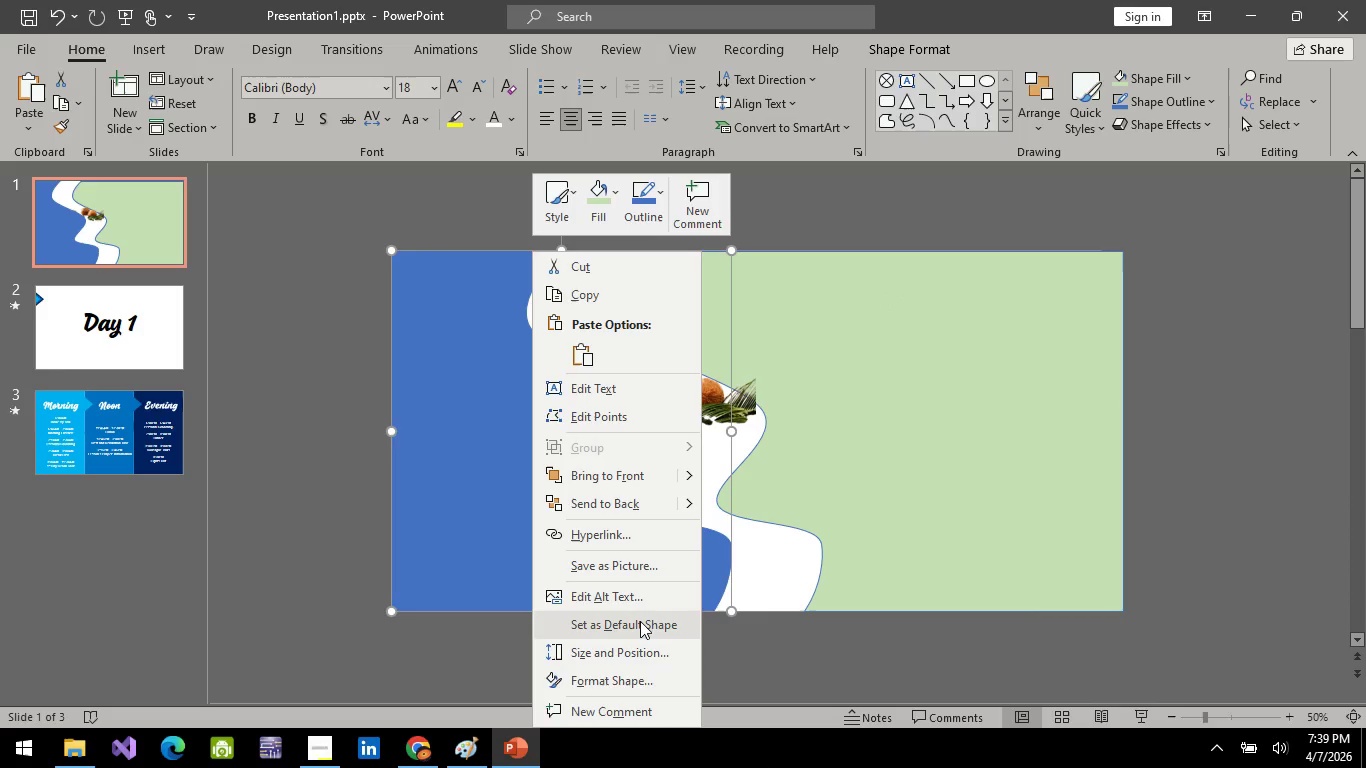 
wait(12.58)
 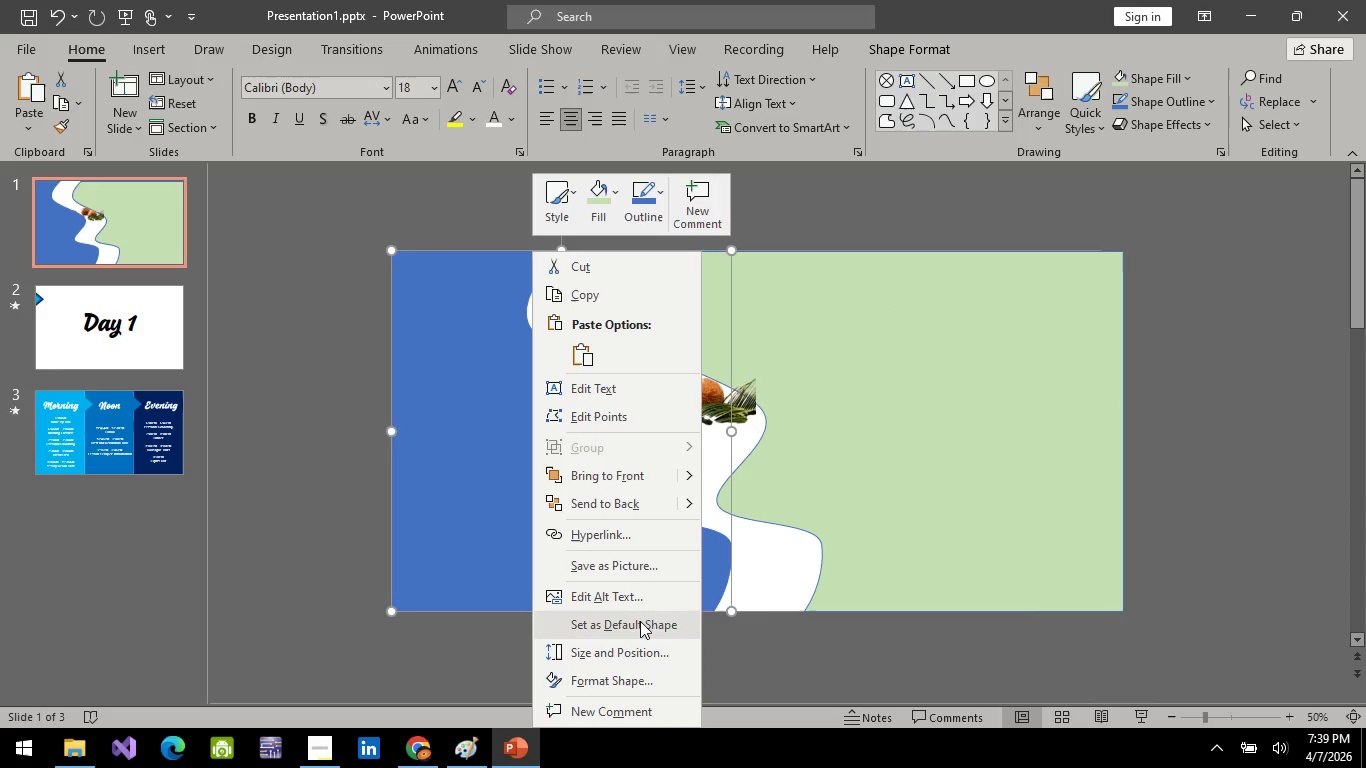 
left_click([472, 415])
 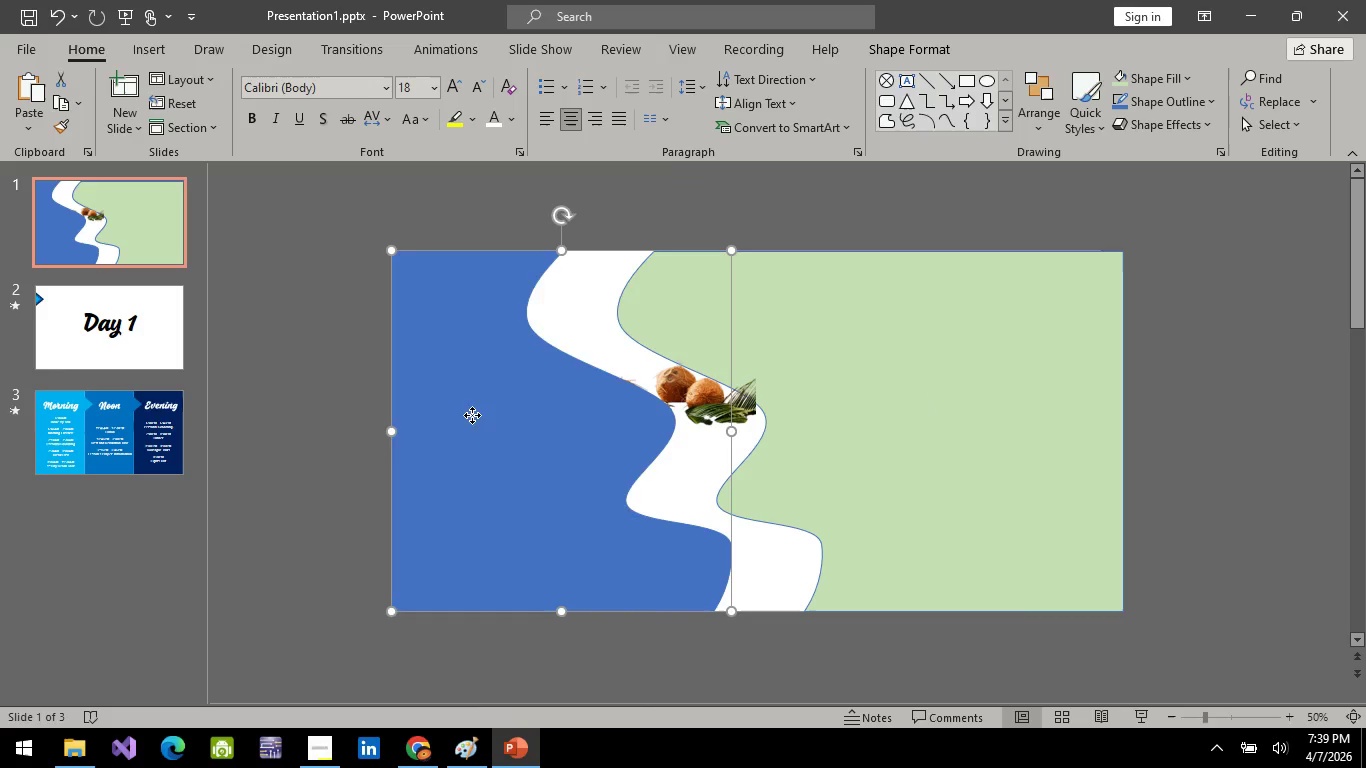 
right_click([472, 415])
 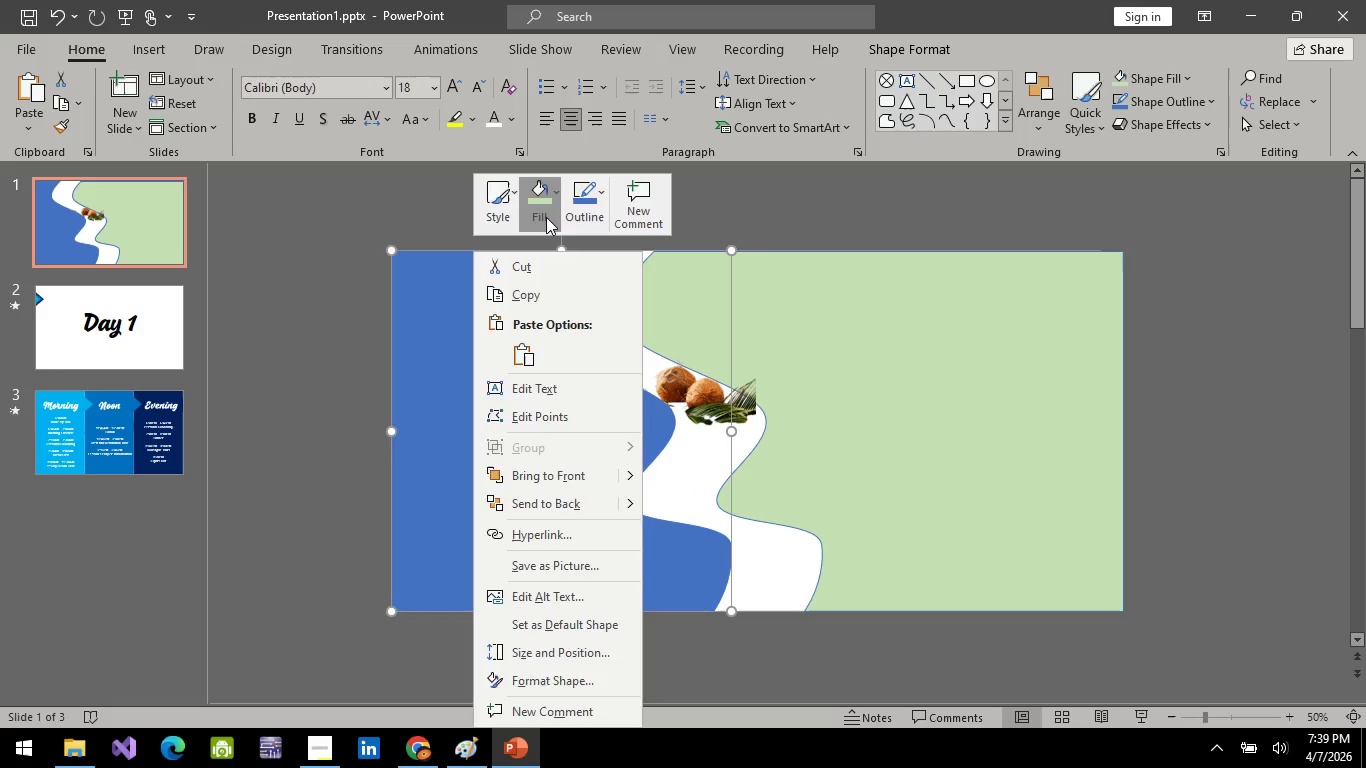 
left_click([545, 217])
 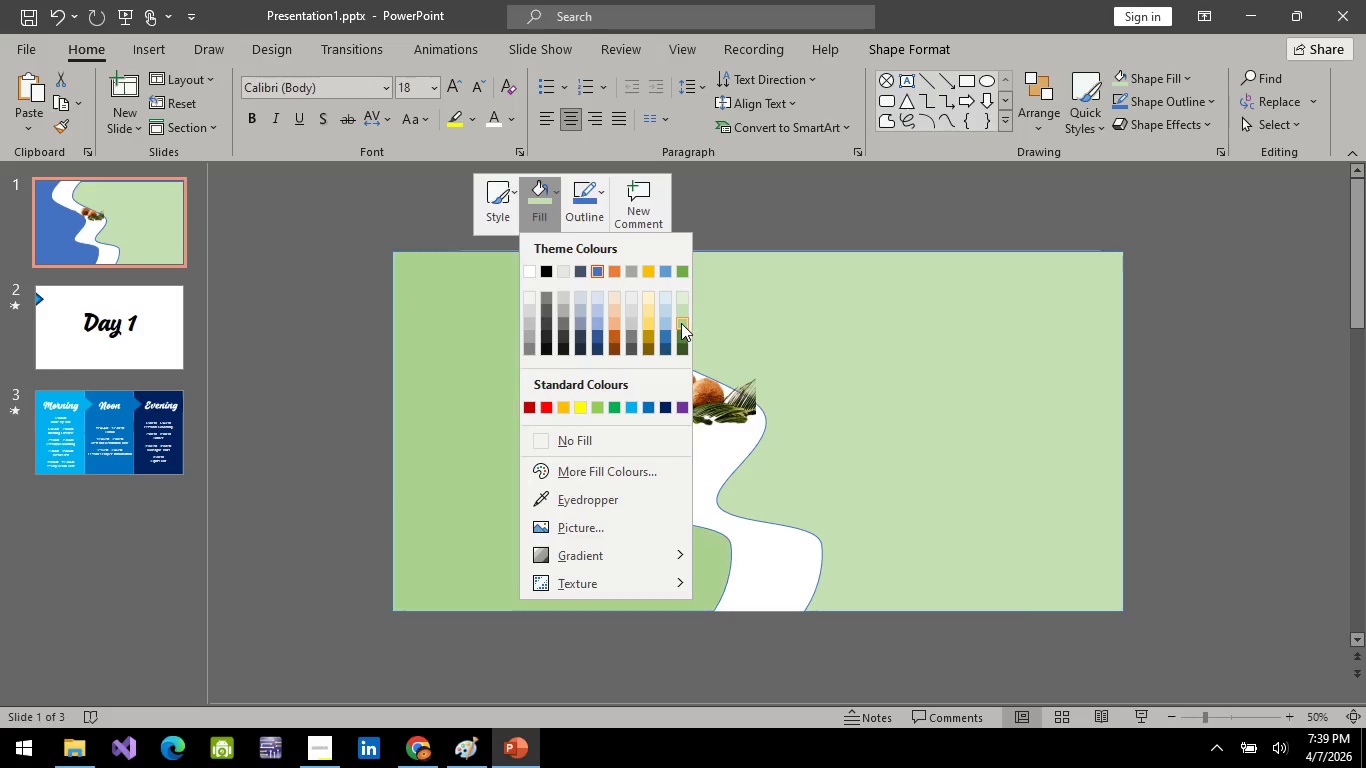 
left_click([681, 314])
 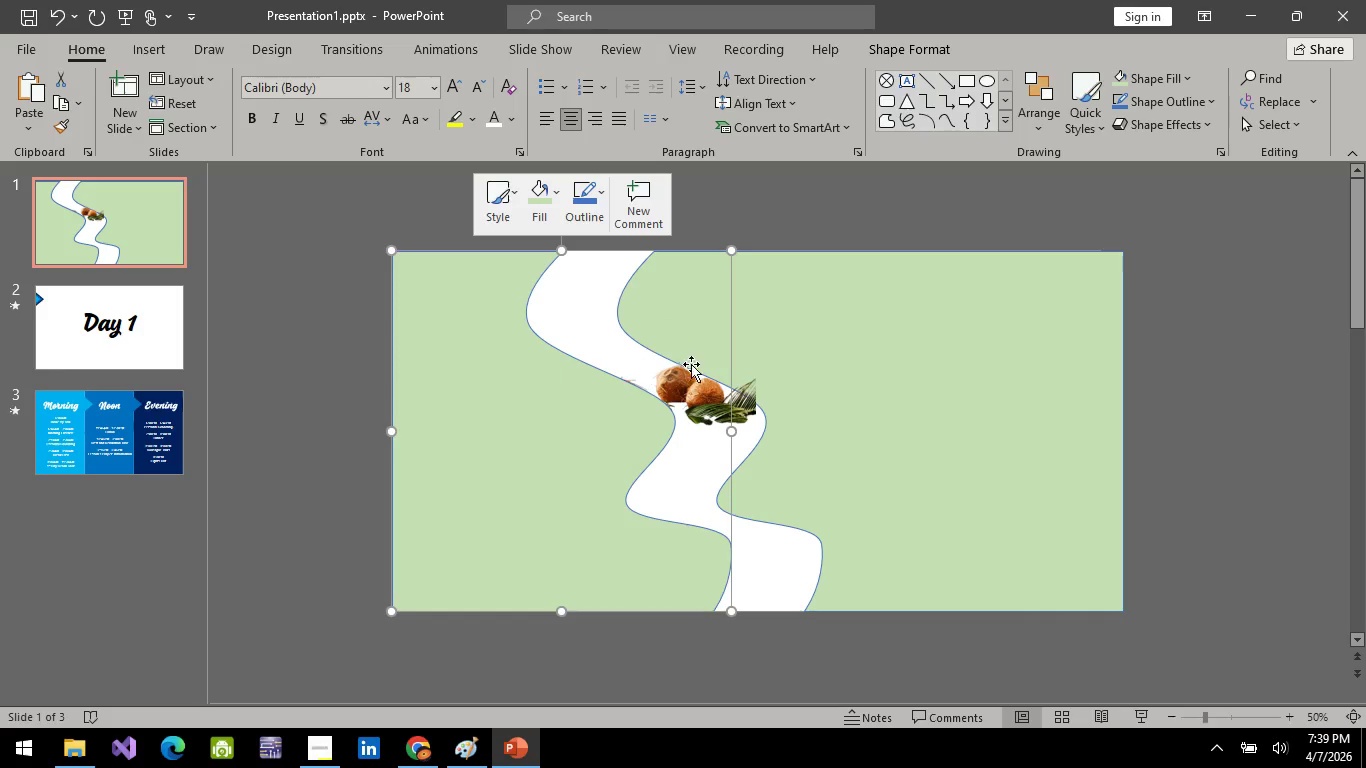 
left_click([701, 416])
 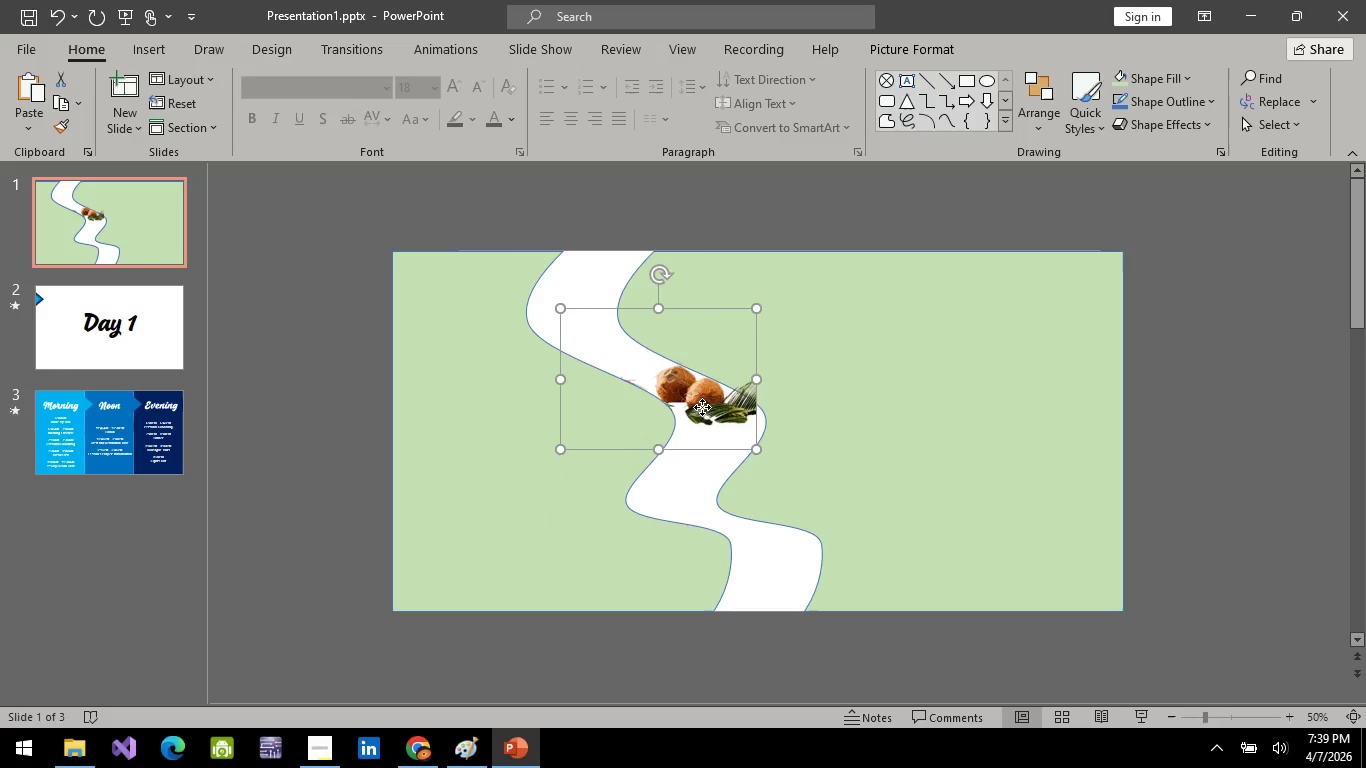 
left_click_drag(start_coordinate=[712, 407], to_coordinate=[641, 384])
 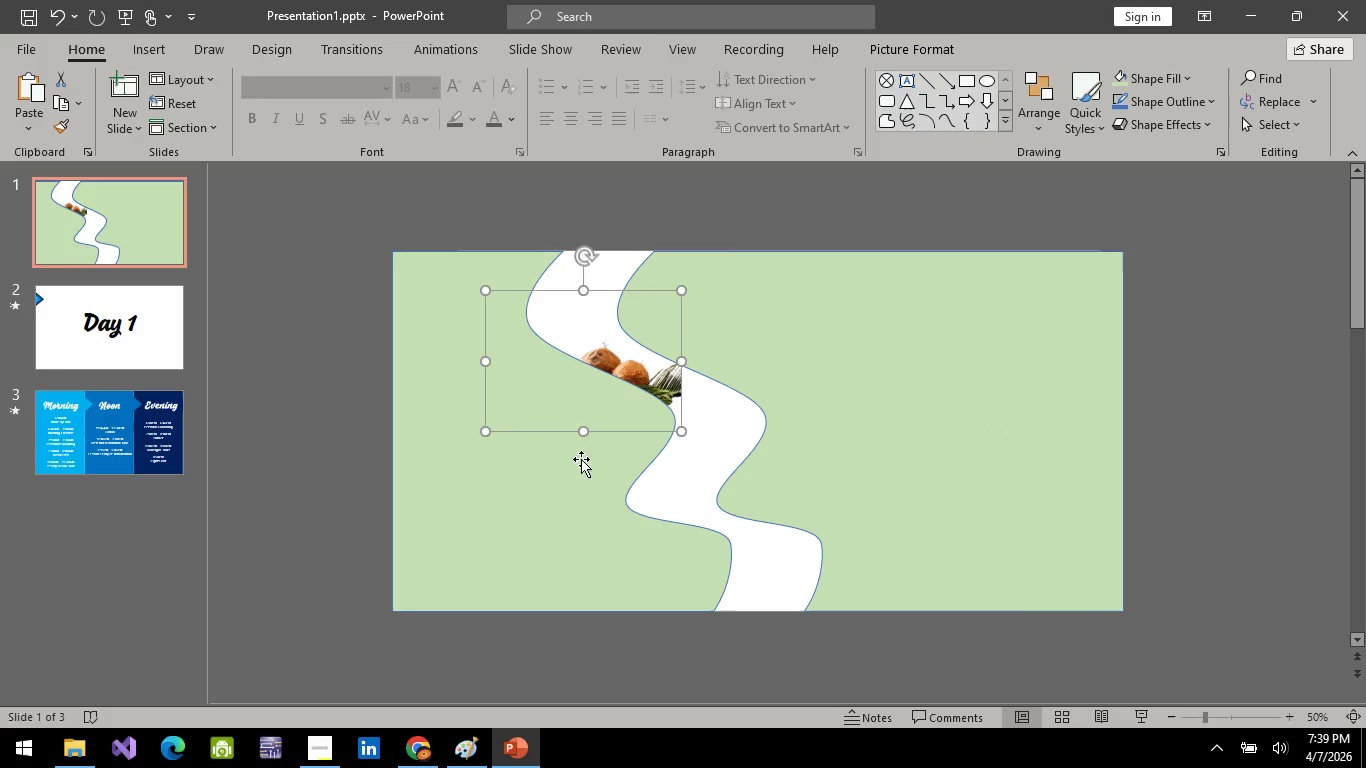 
left_click([581, 459])
 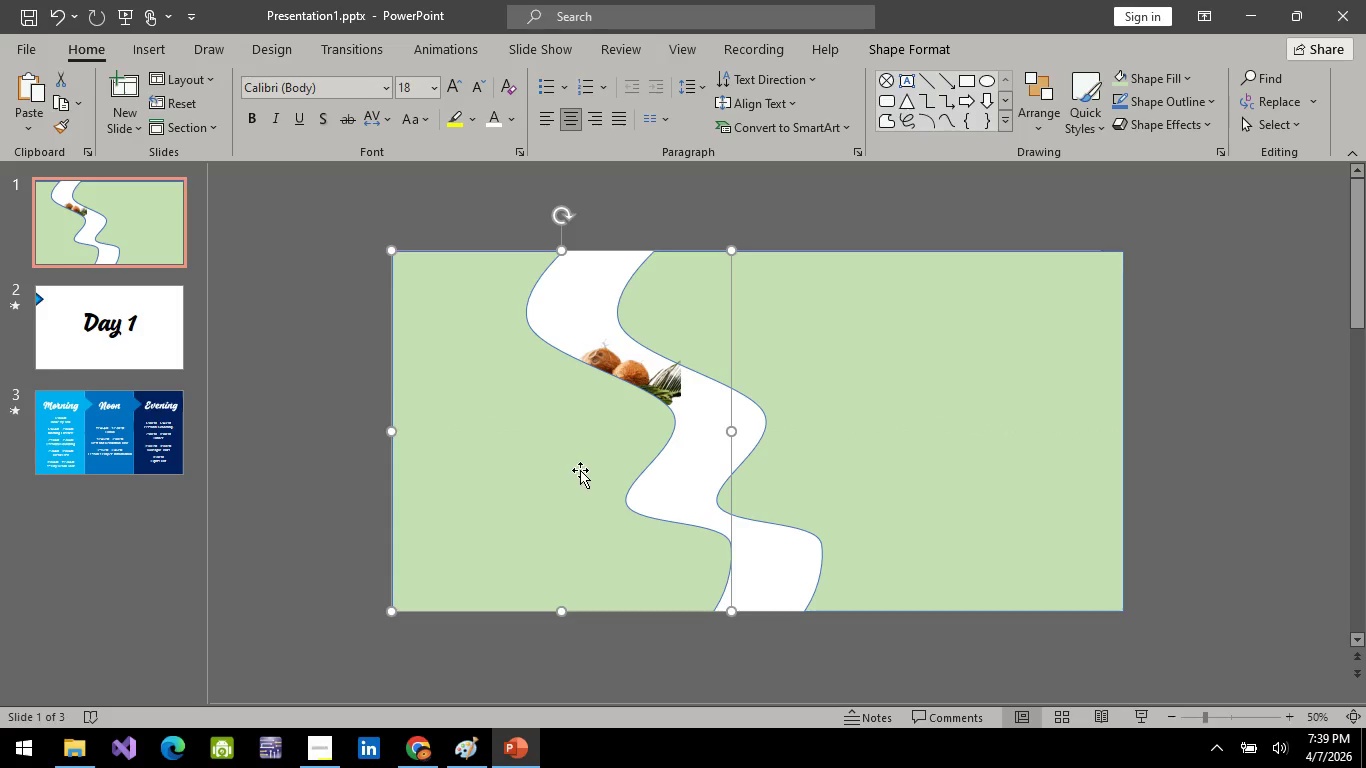 
right_click([580, 470])
 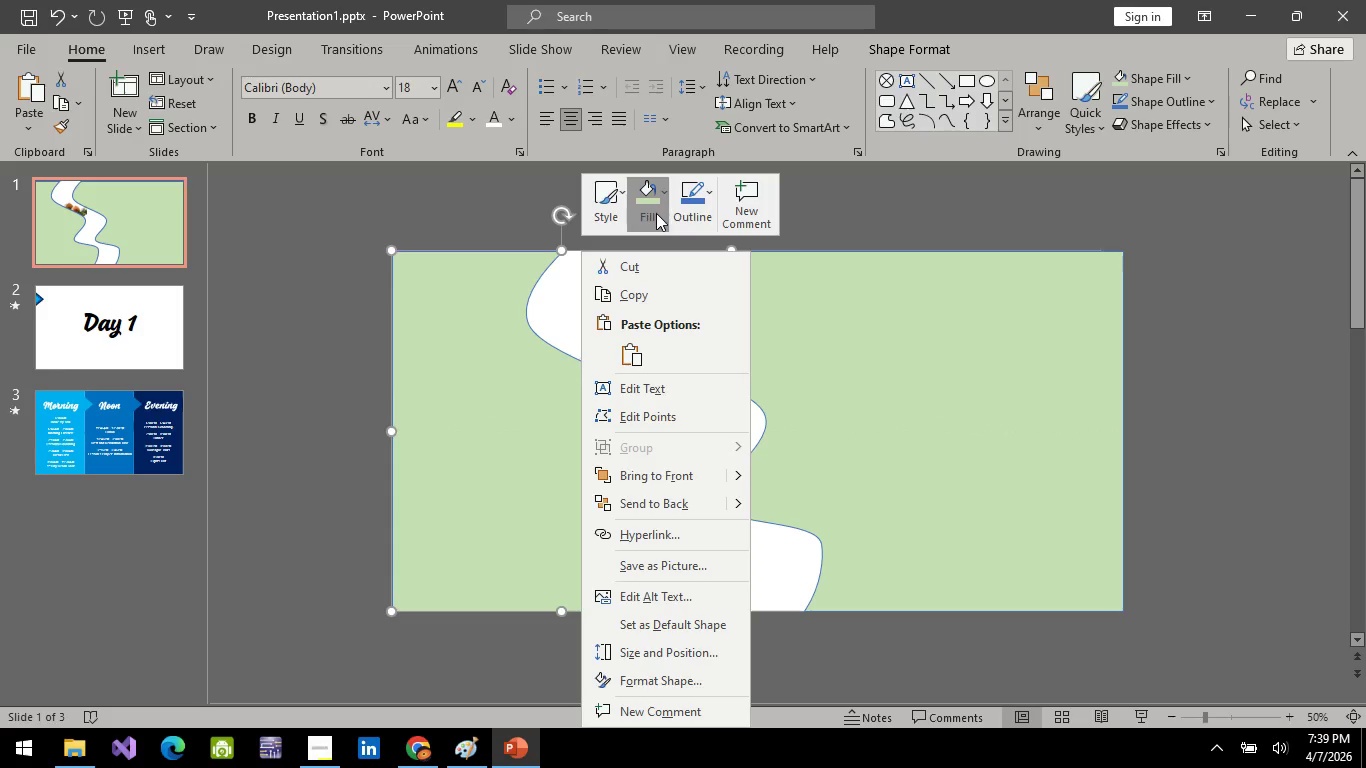 
left_click([681, 219])
 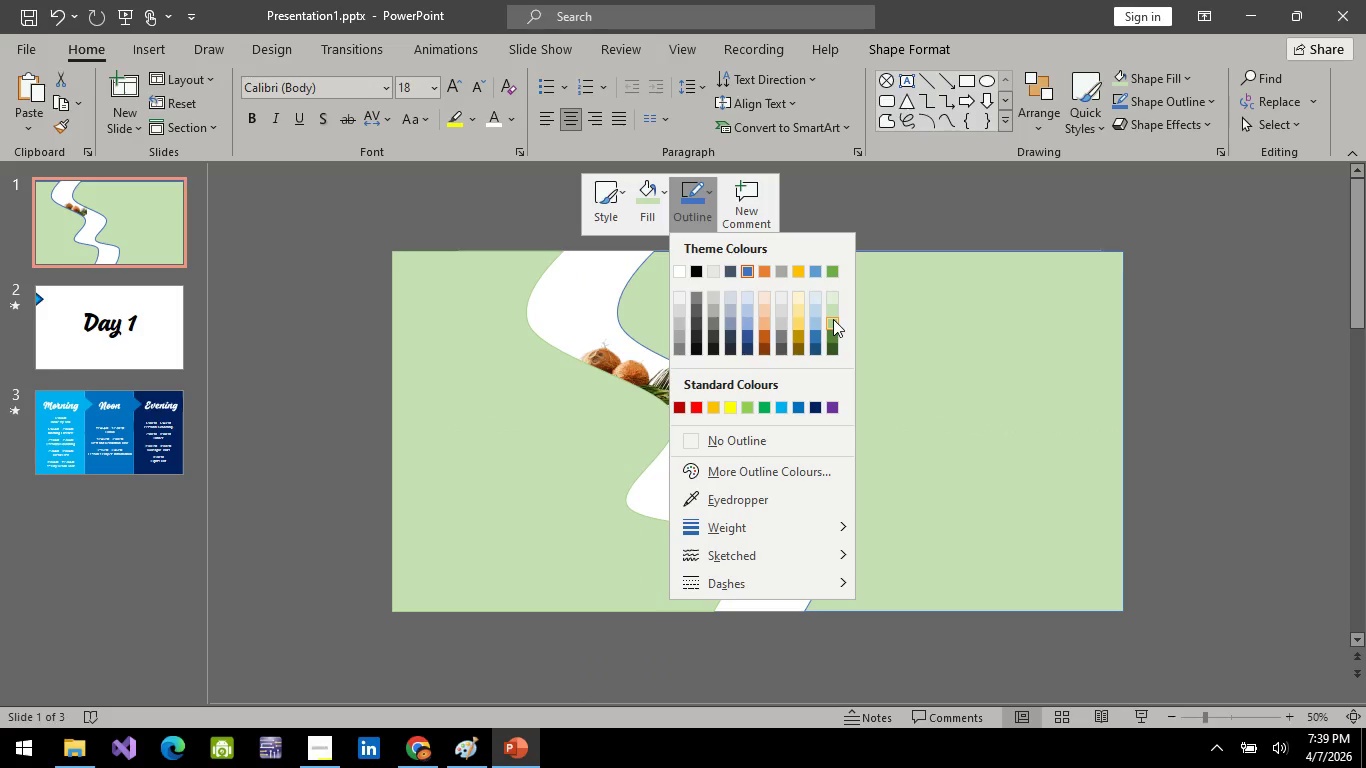 
left_click_drag(start_coordinate=[833, 319], to_coordinate=[834, 309])
 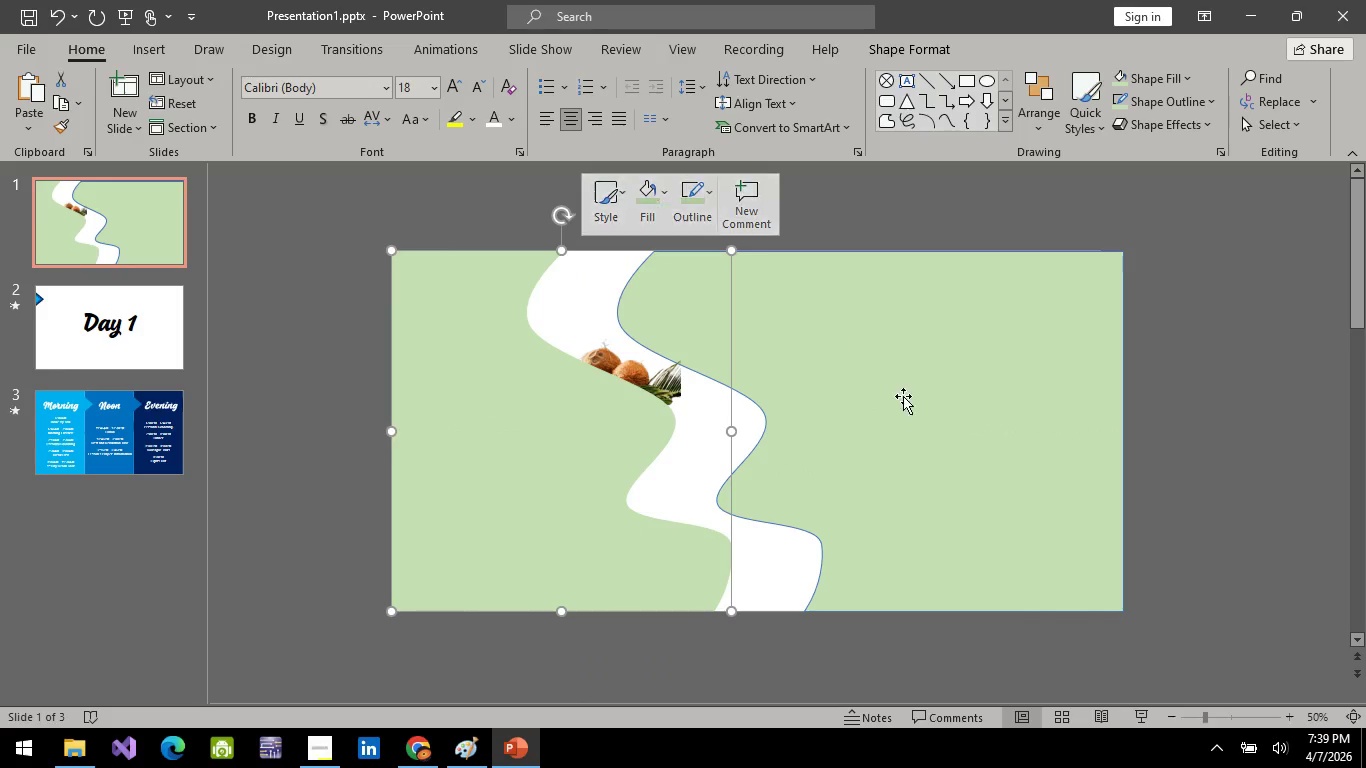 
left_click([903, 396])
 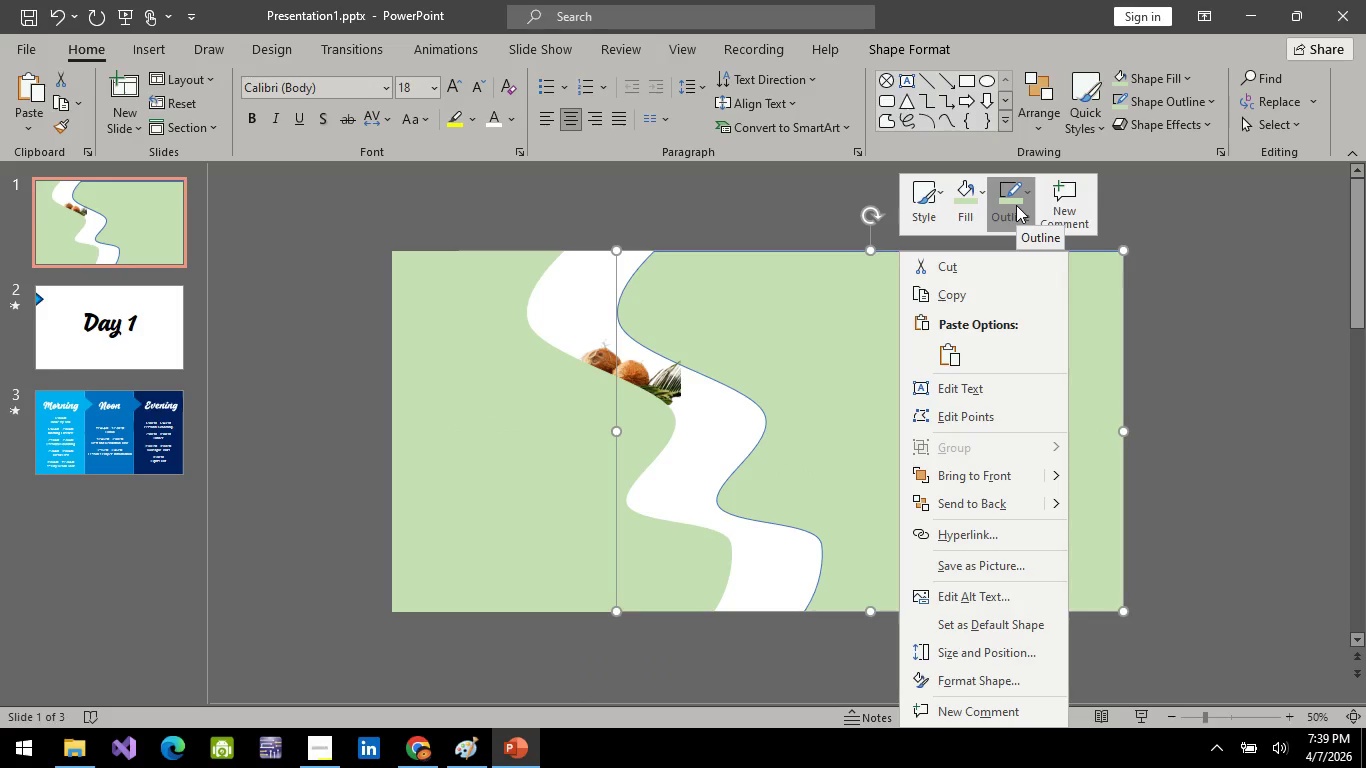 
key(Alt+AltLeft)
 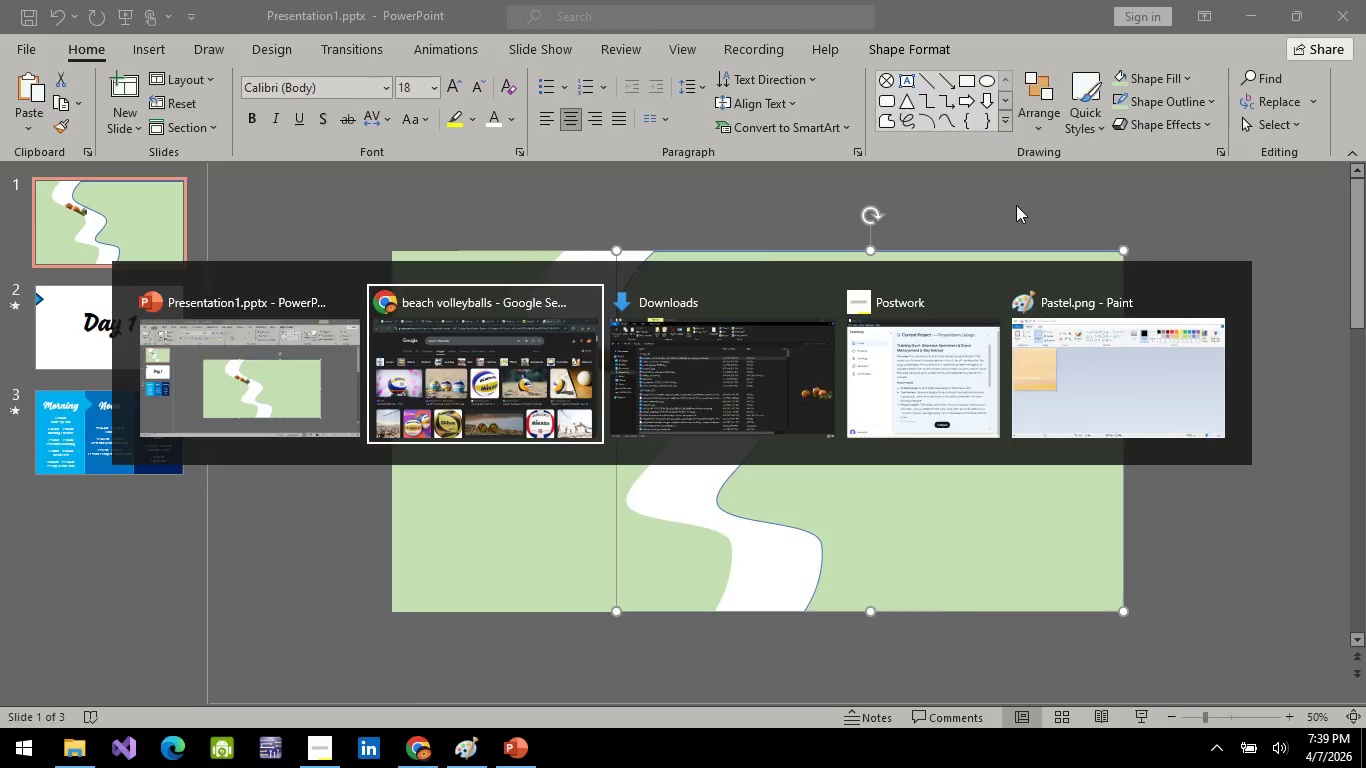 
key(Alt+Tab)
 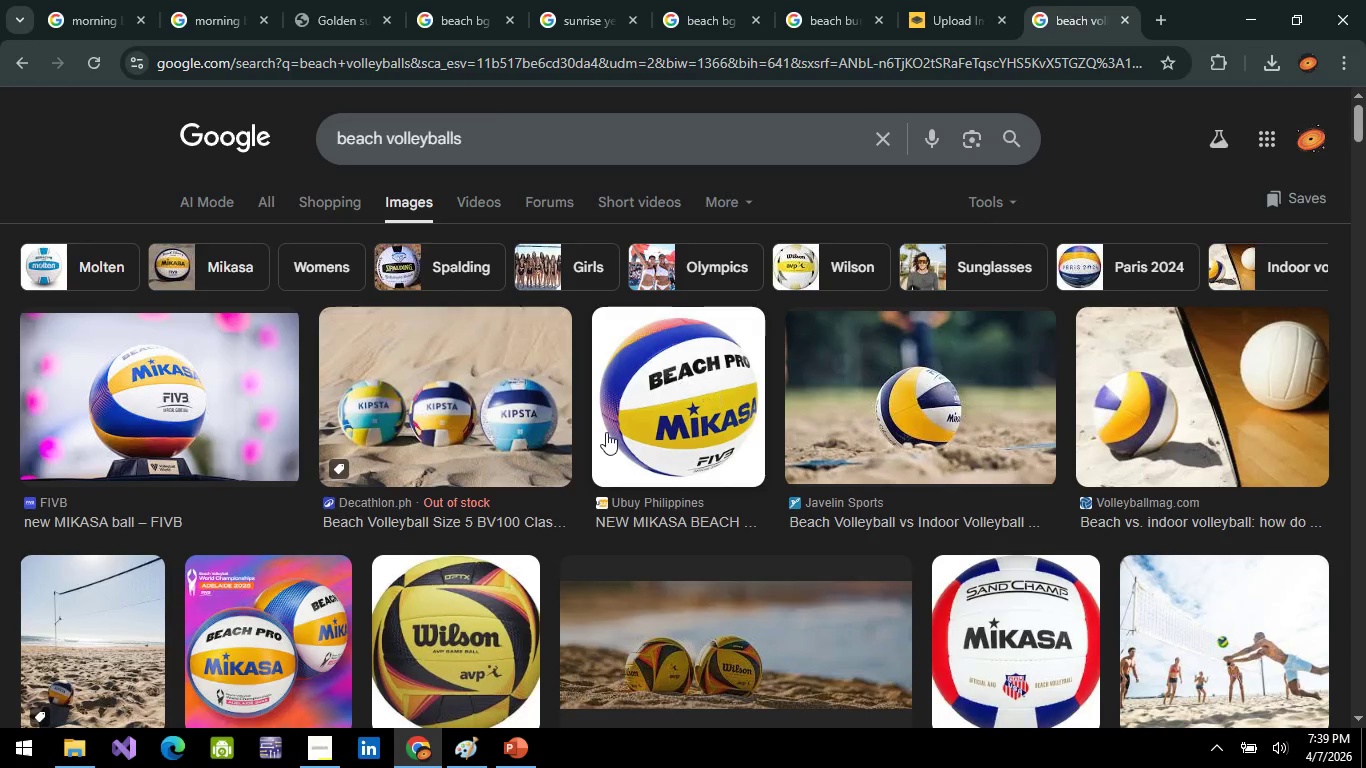 
key(Alt+AltLeft)
 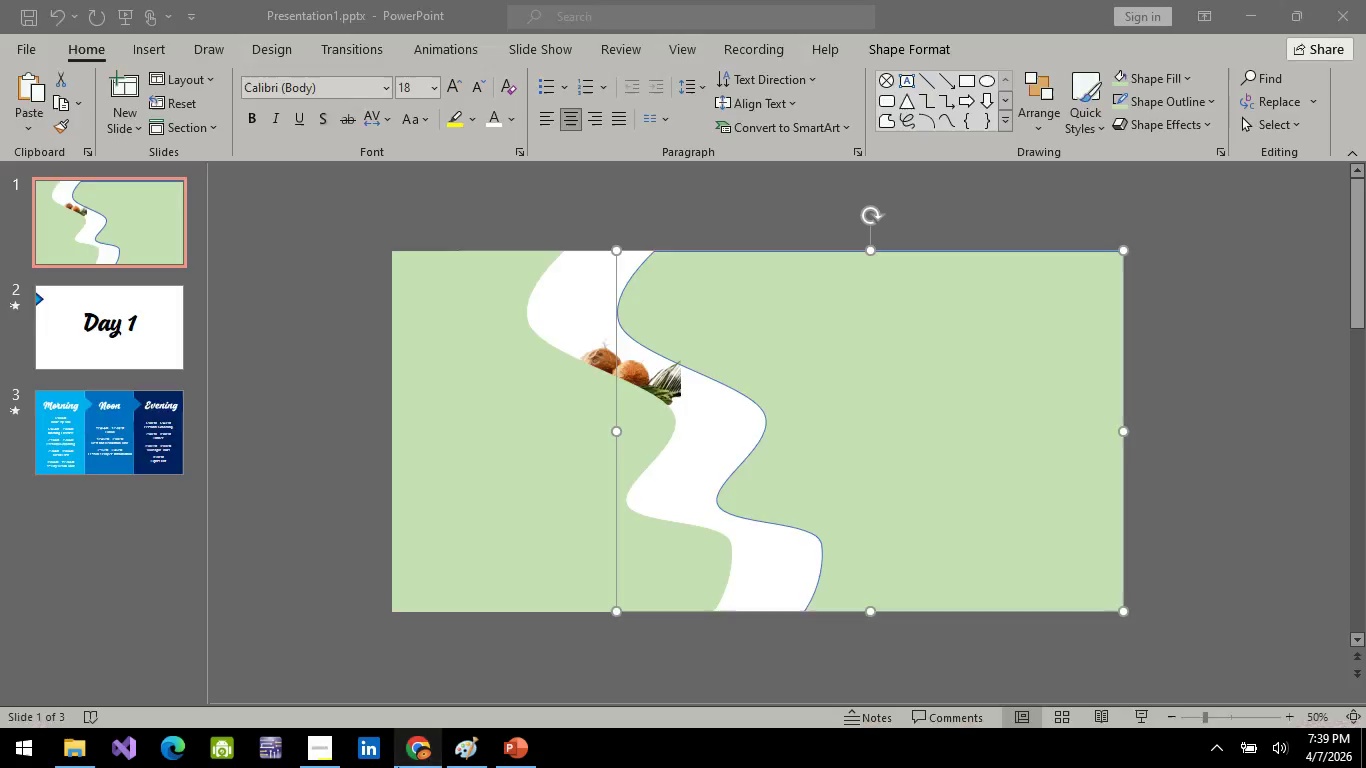 
key(Alt+Tab)
 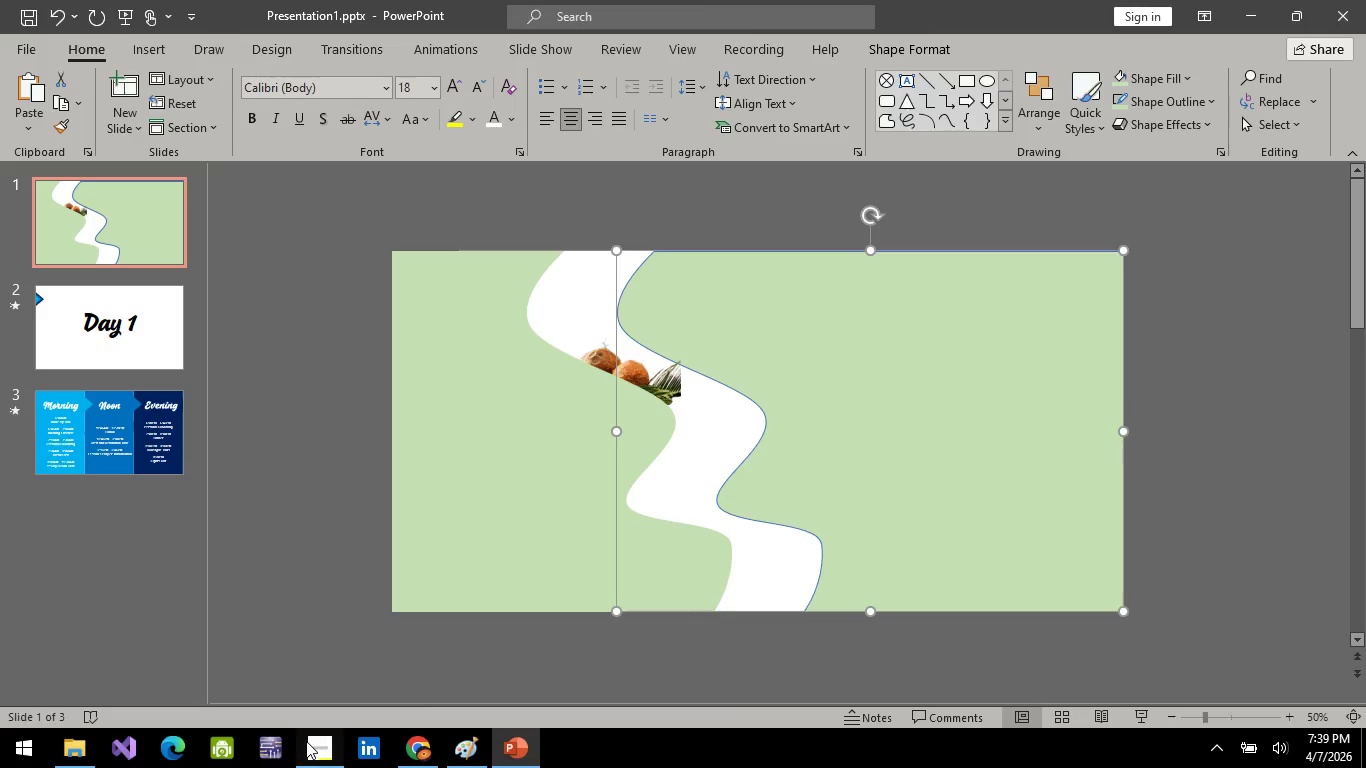 
left_click([306, 741])